 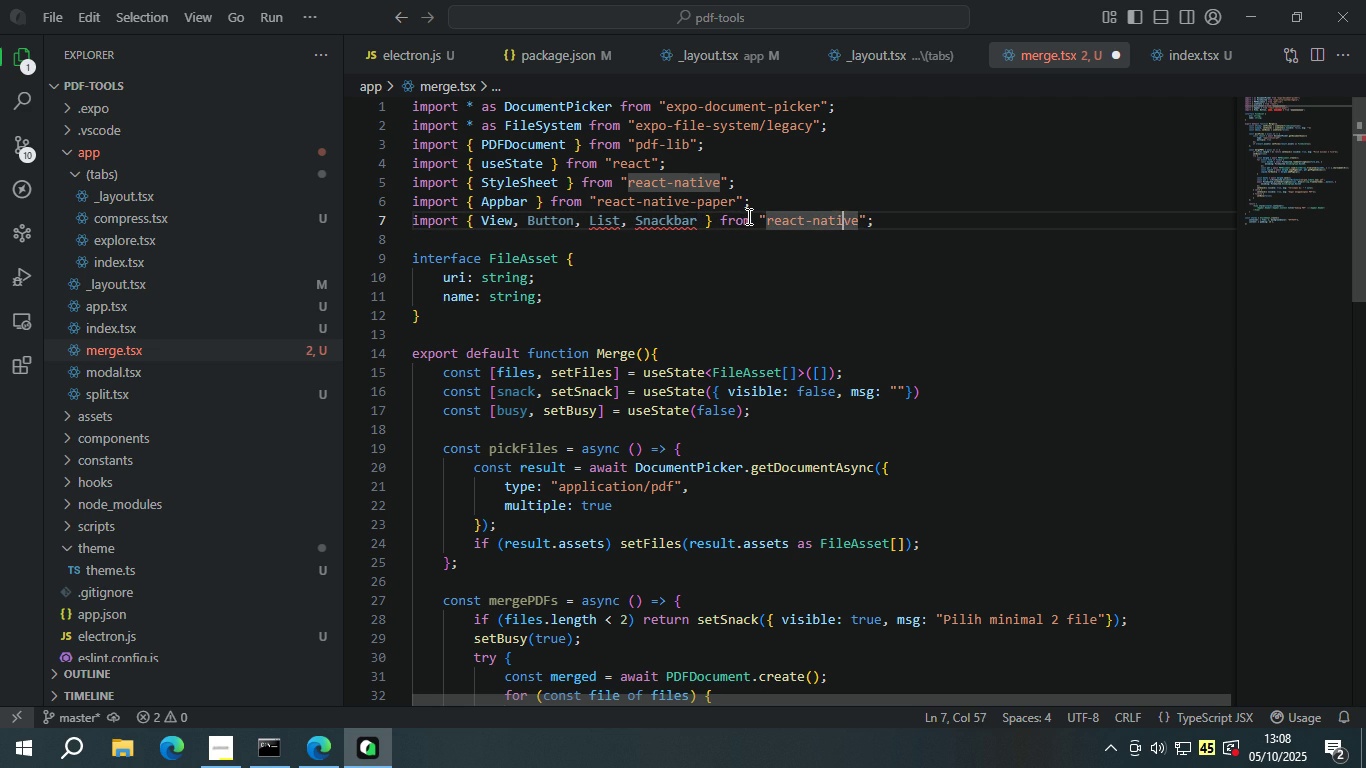 
key(ArrowRight)
 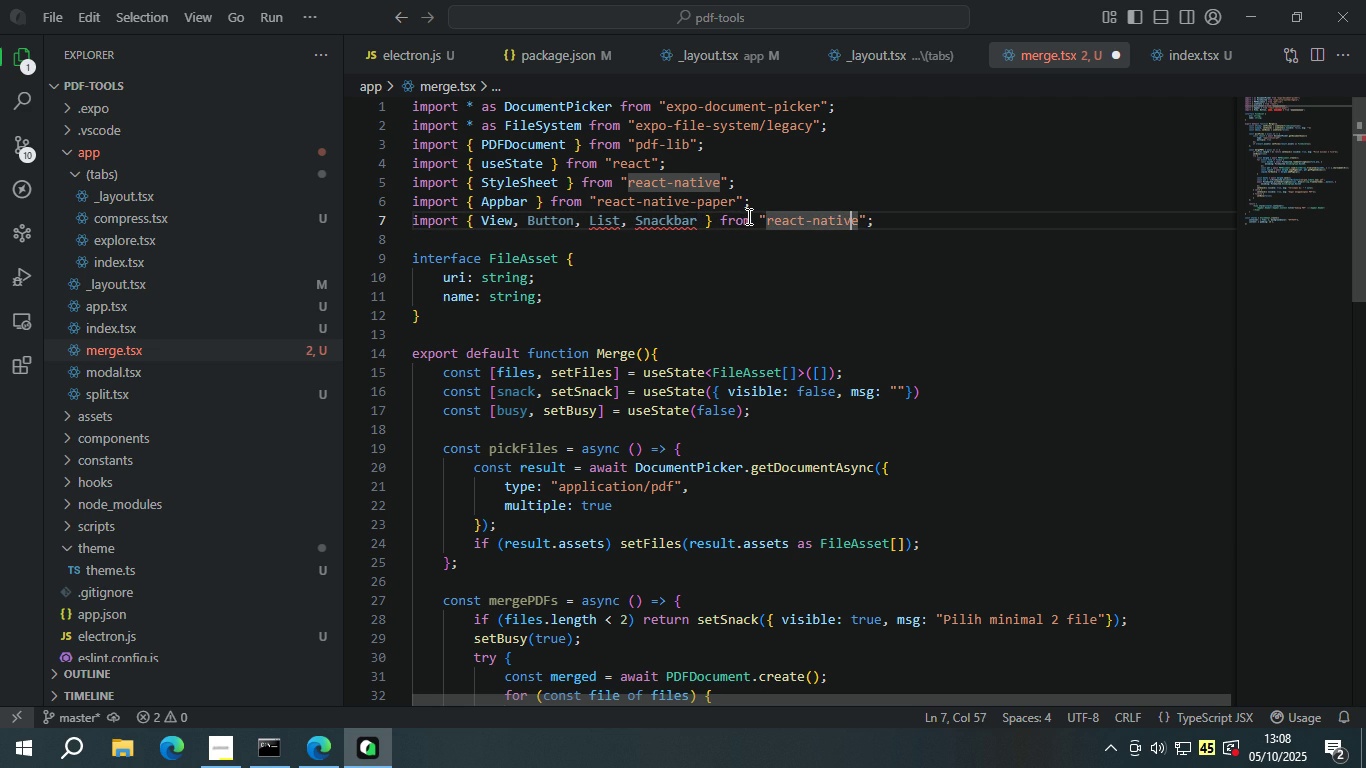 
key(ArrowRight)
 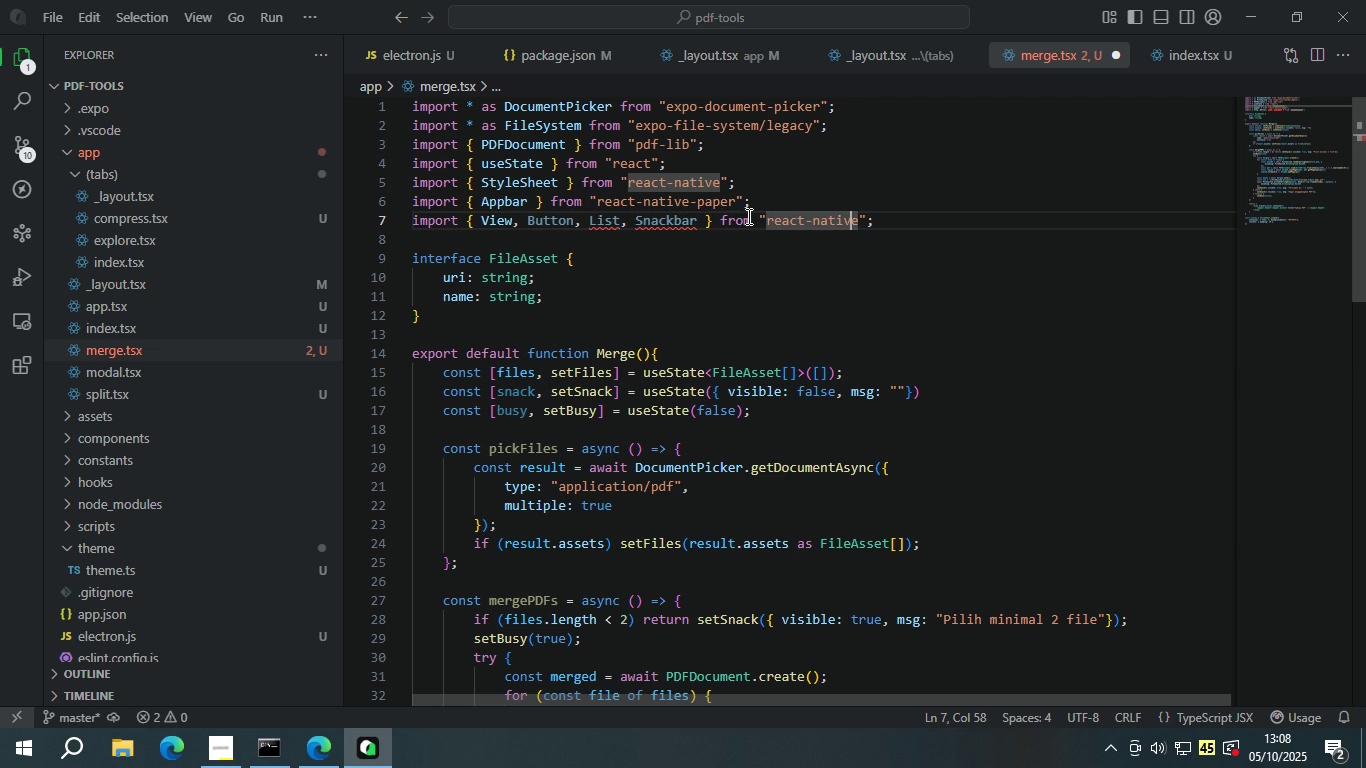 
key(ArrowRight)
 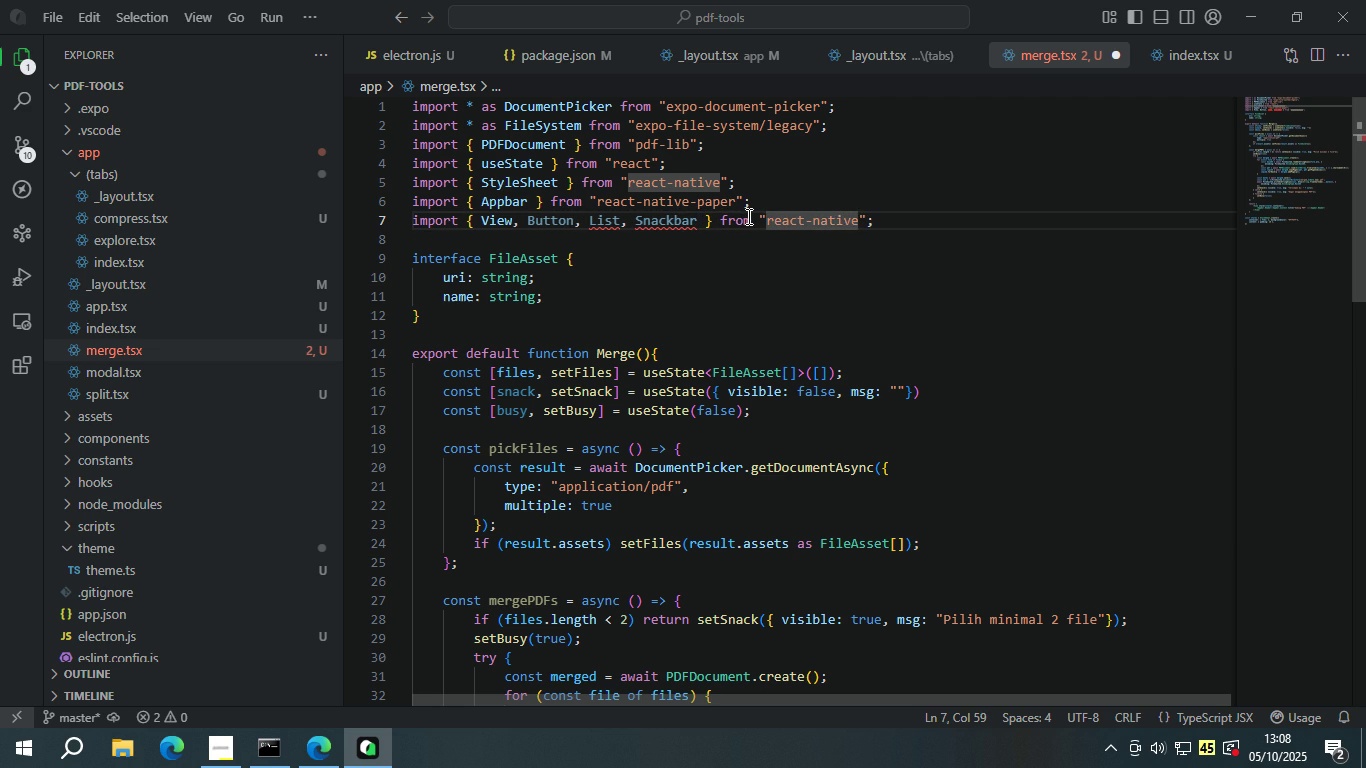 
type(-paper)